 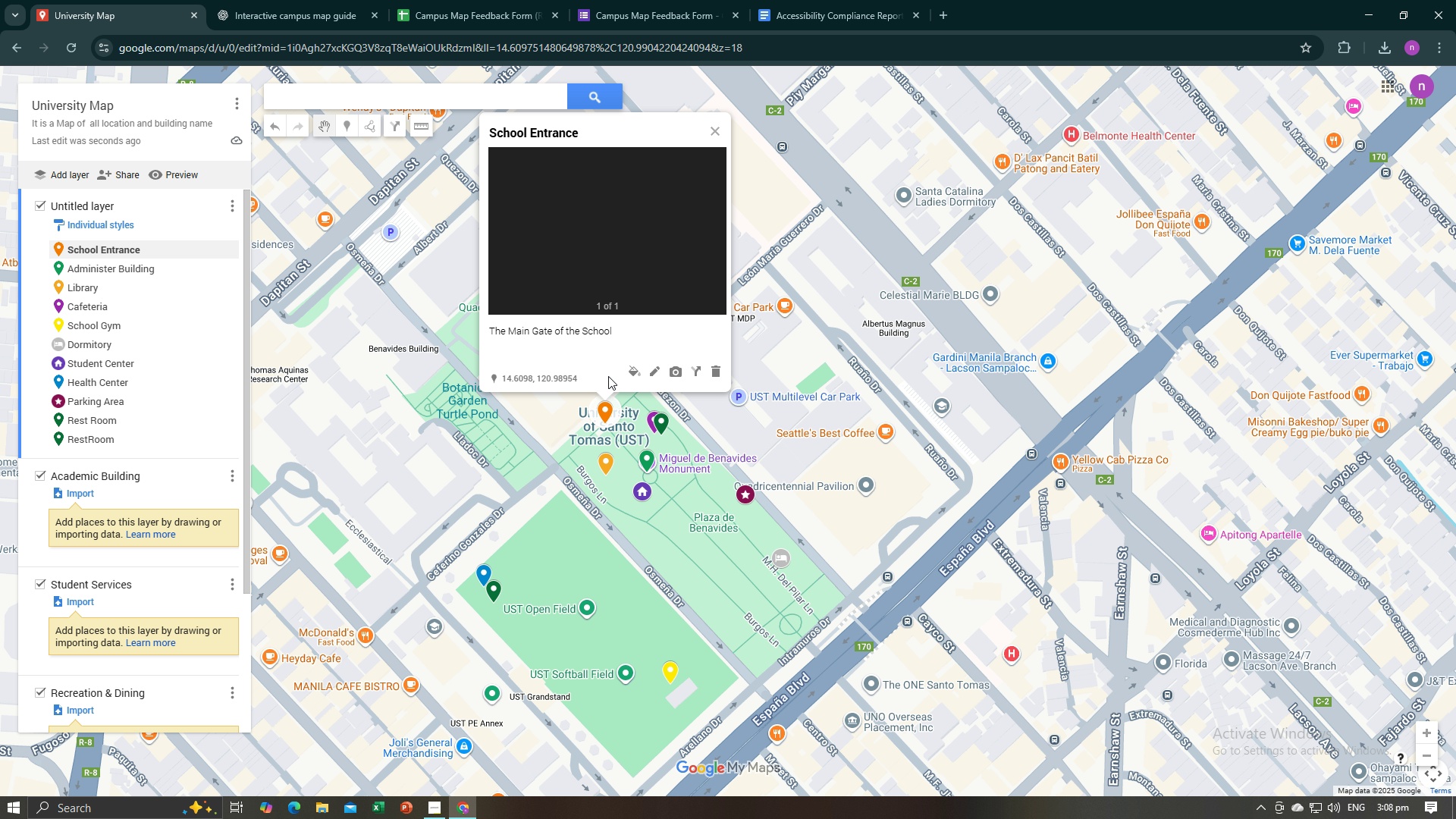 
left_click([665, 428])
 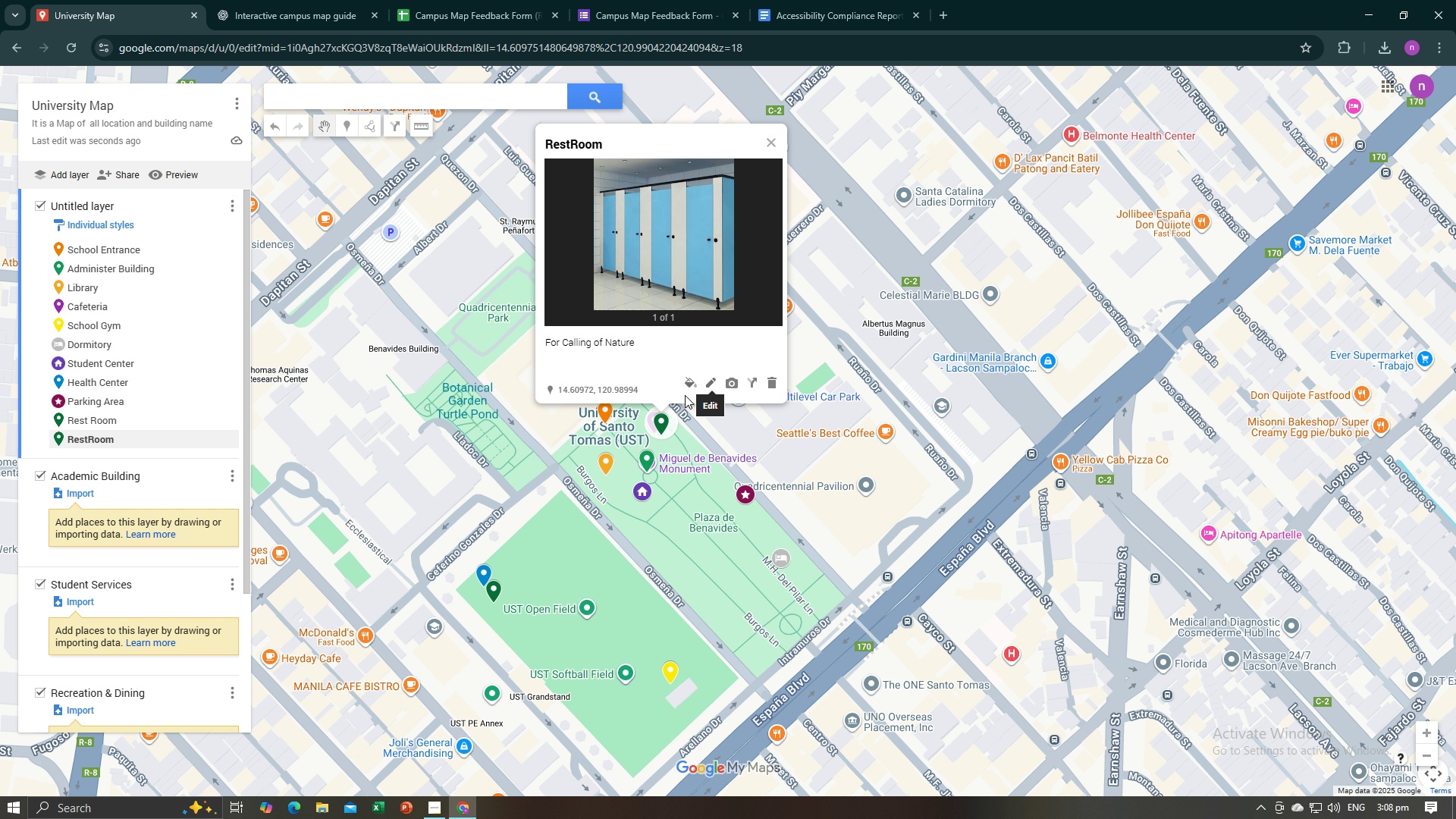 
left_click([705, 380])
 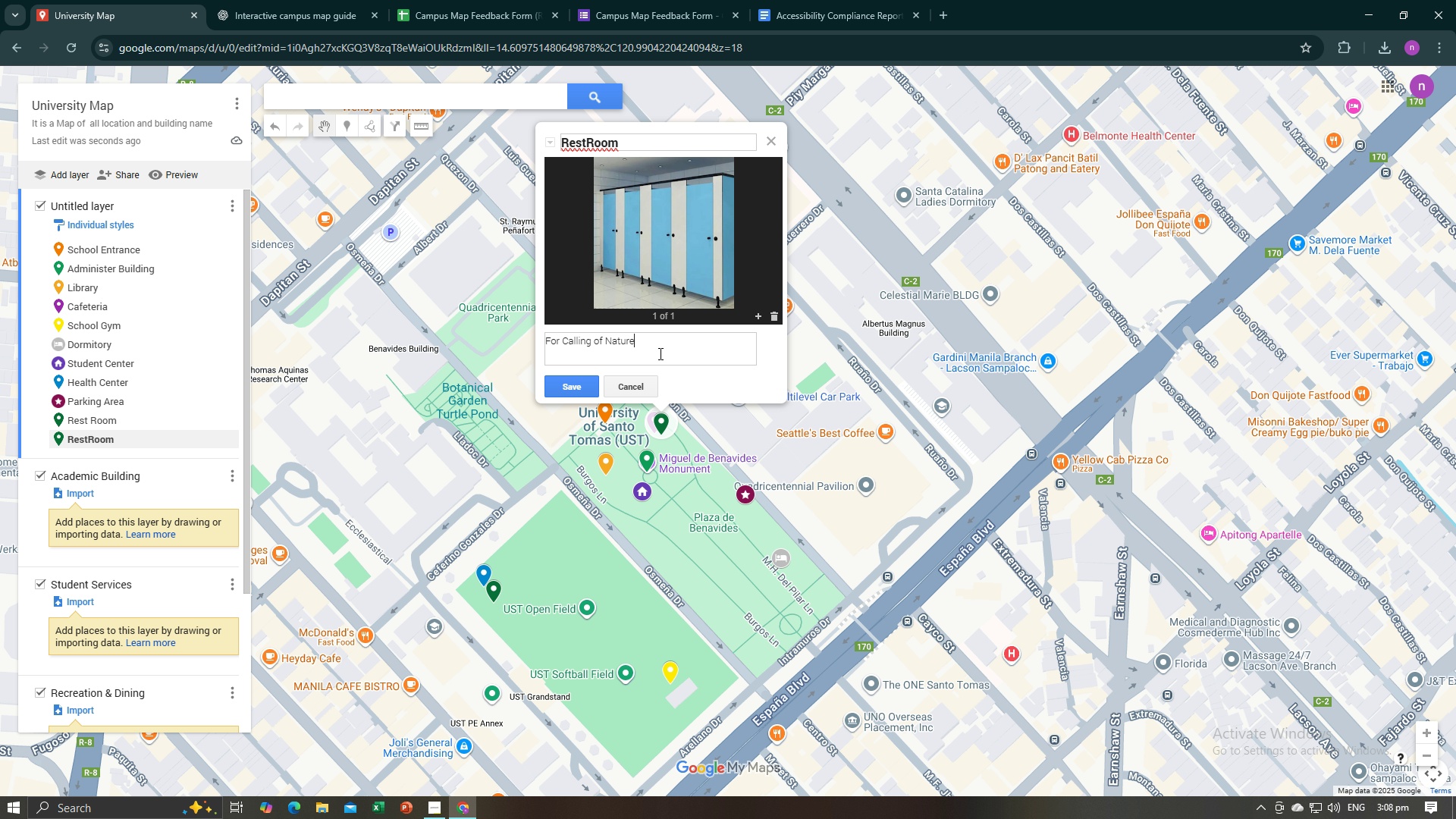 
left_click([659, 353])
 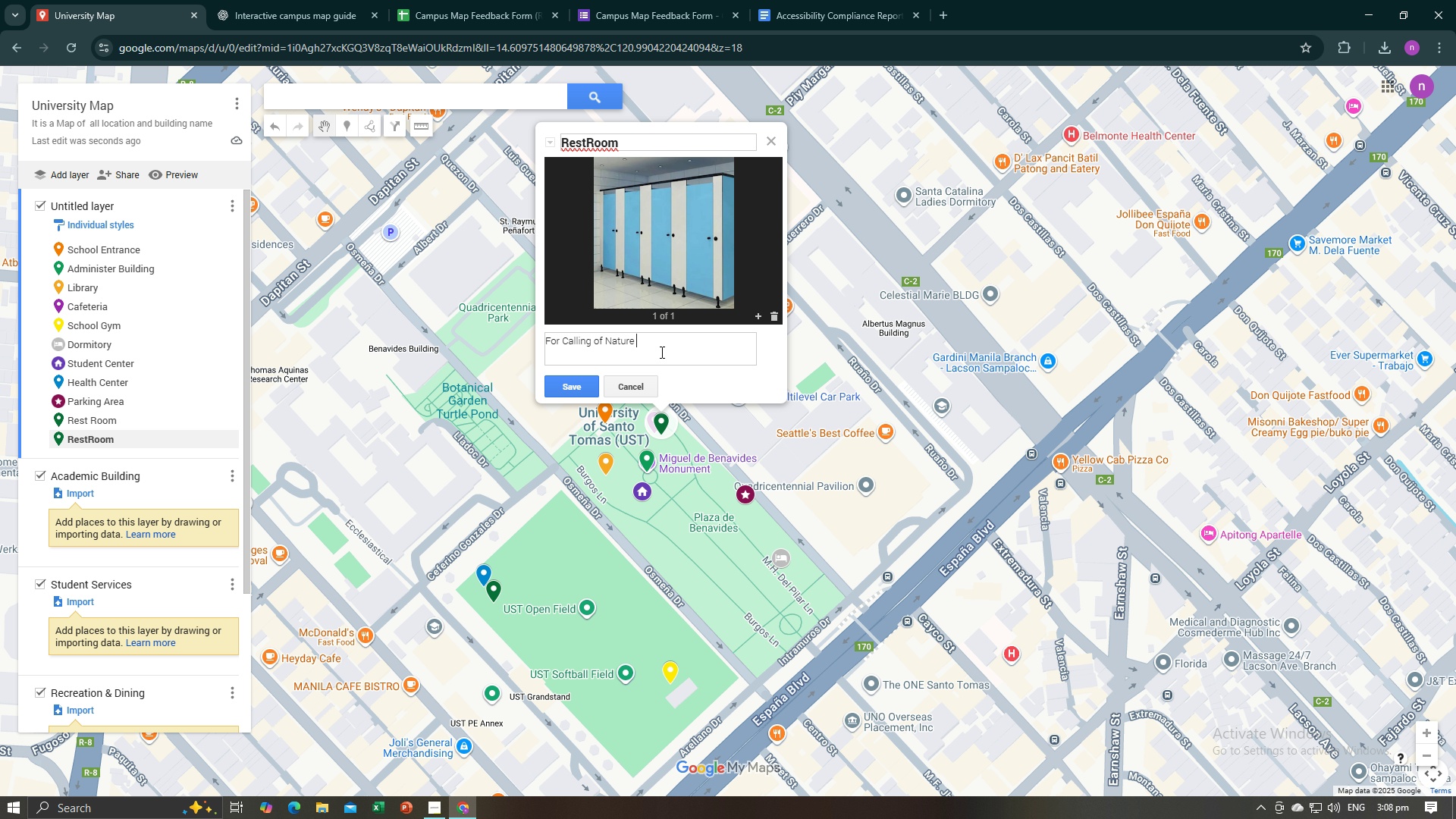 
type( )
key(Backspace)
type(. near ar)
key(Backspace)
type(t entrance and cafeteria)
 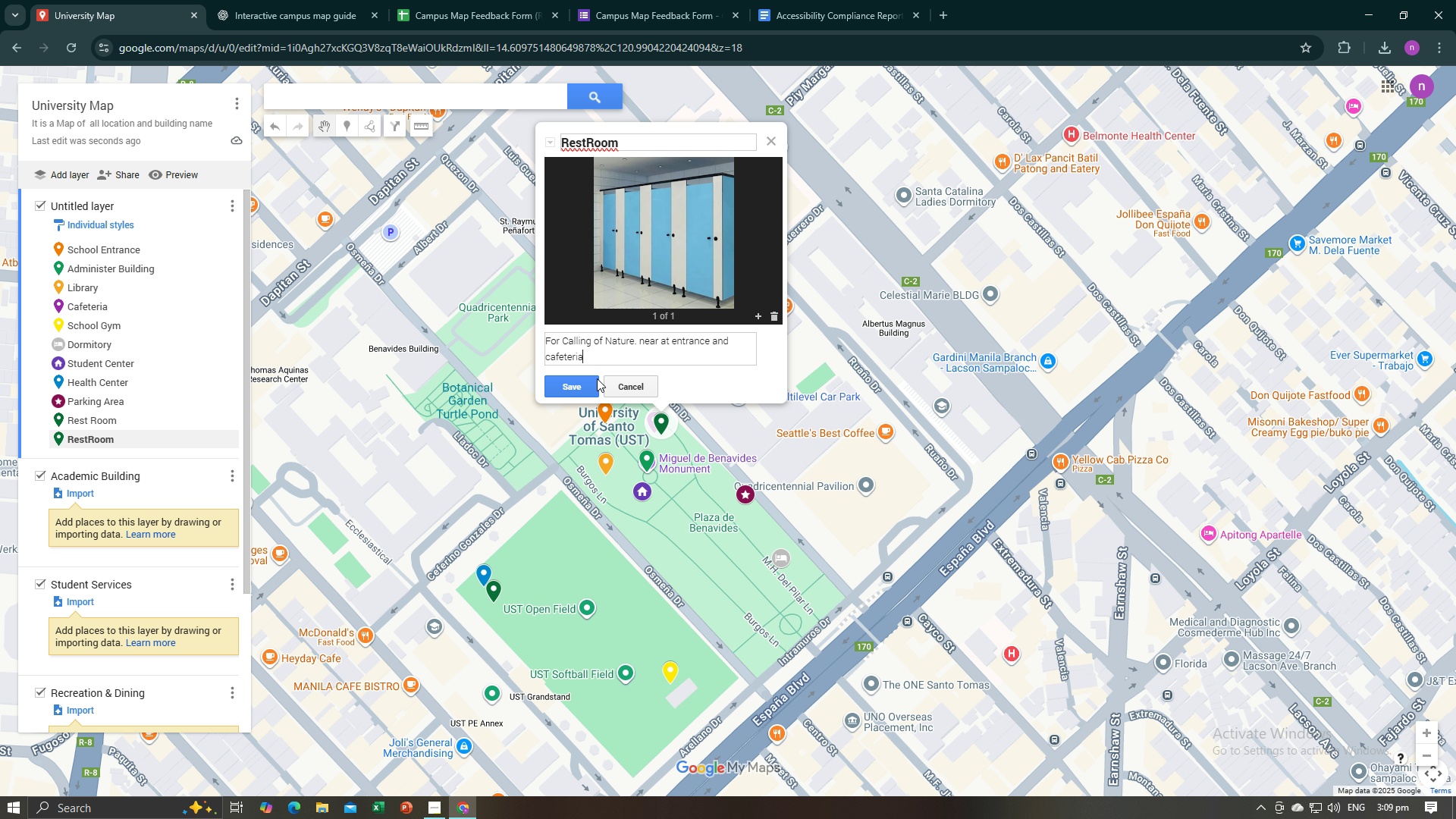 
left_click([588, 380])
 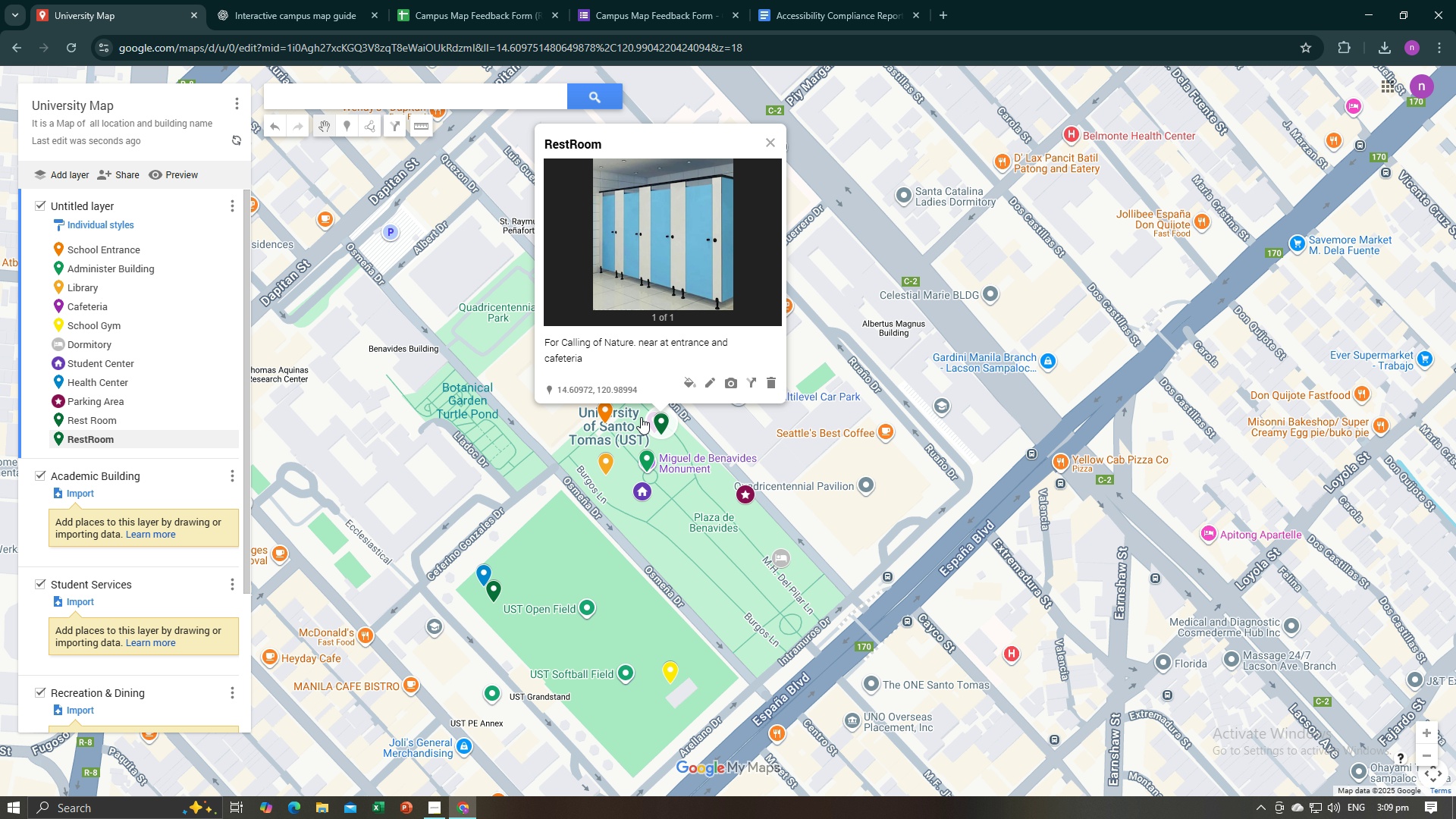 
left_click([641, 417])
 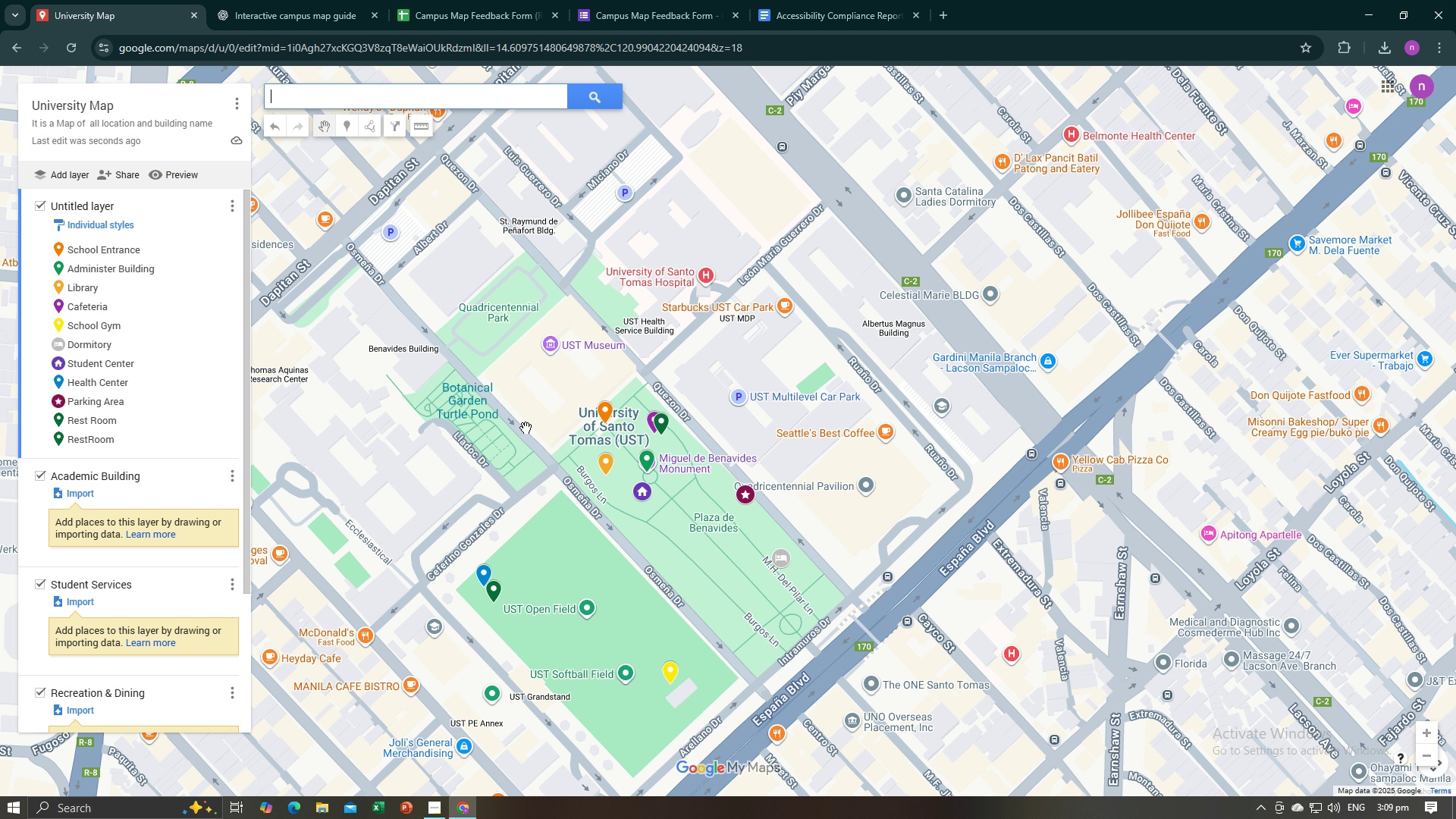 
left_click([526, 428])
 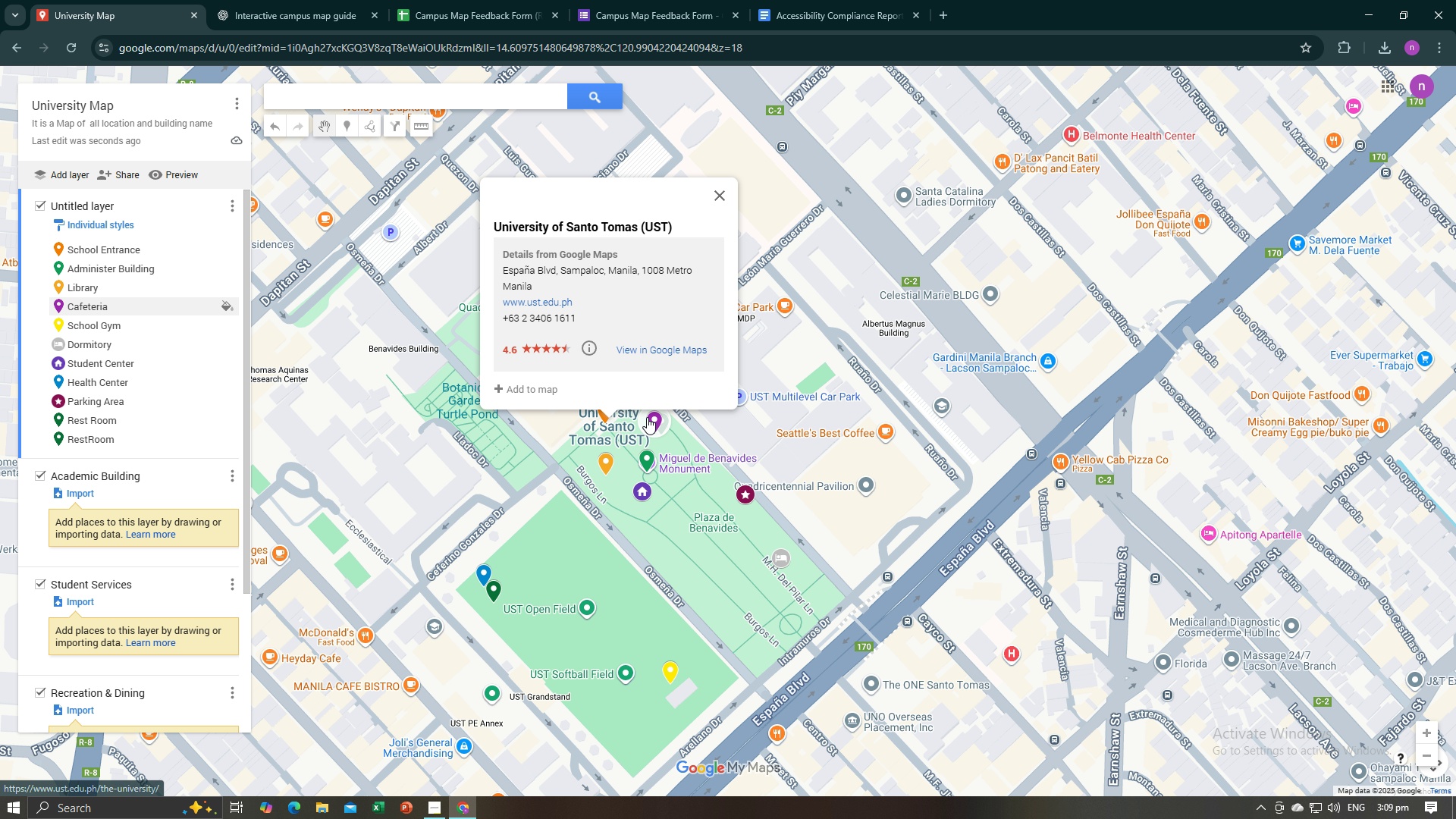 
left_click([647, 417])
 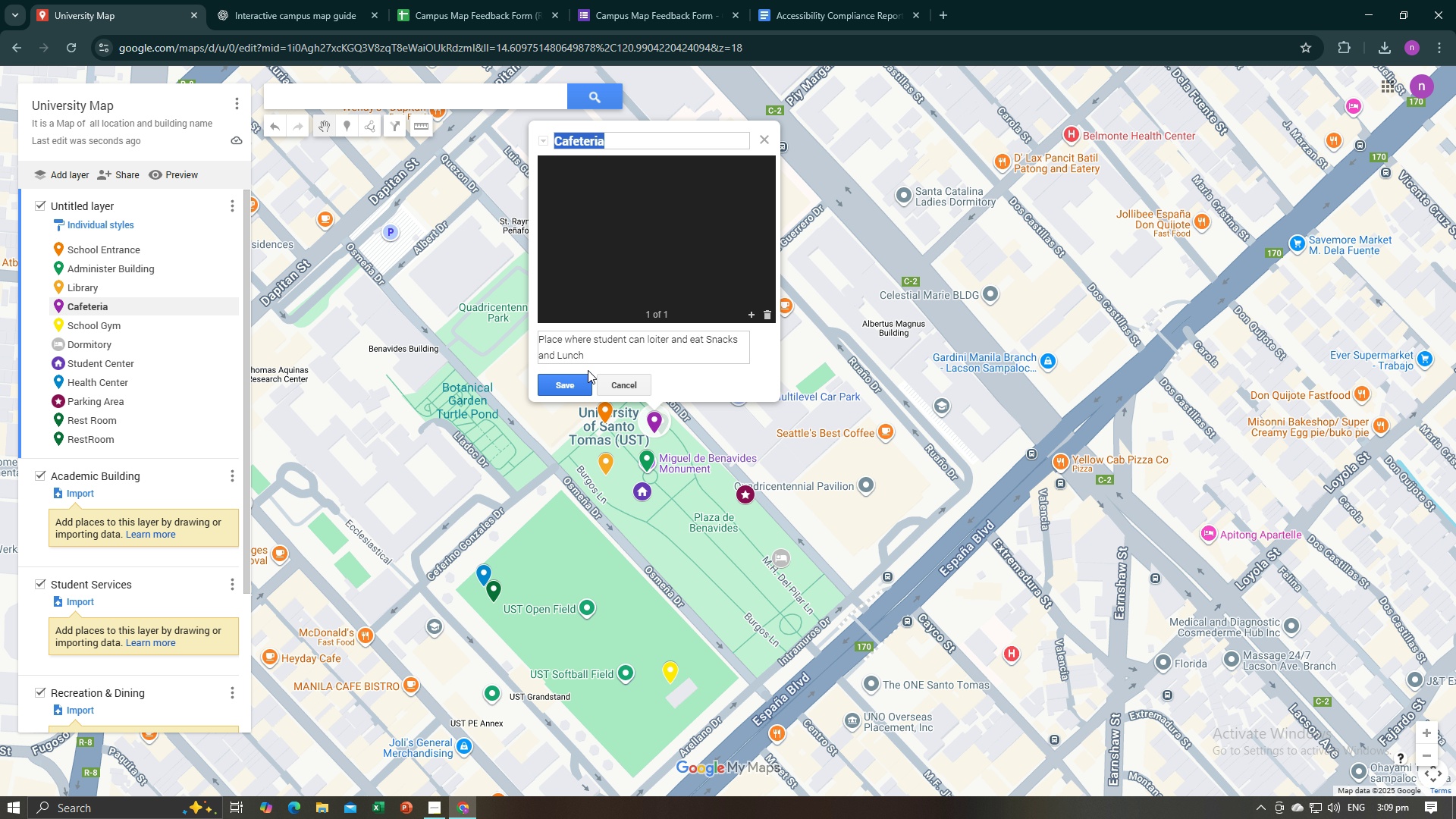 
left_click([598, 355])
 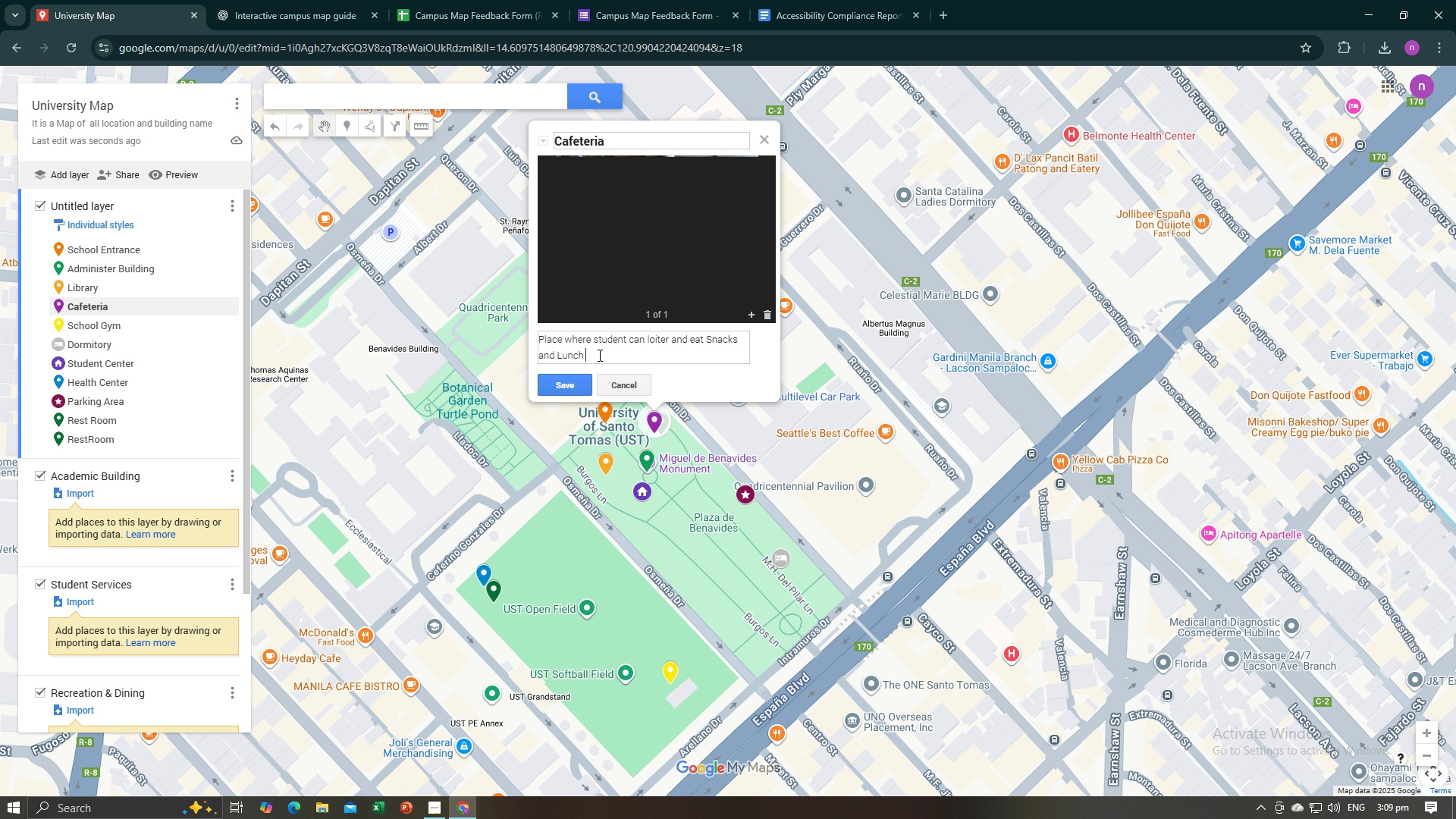 
type( near at ne)
key(Backspace)
key(Backspace)
type(entrance and )
 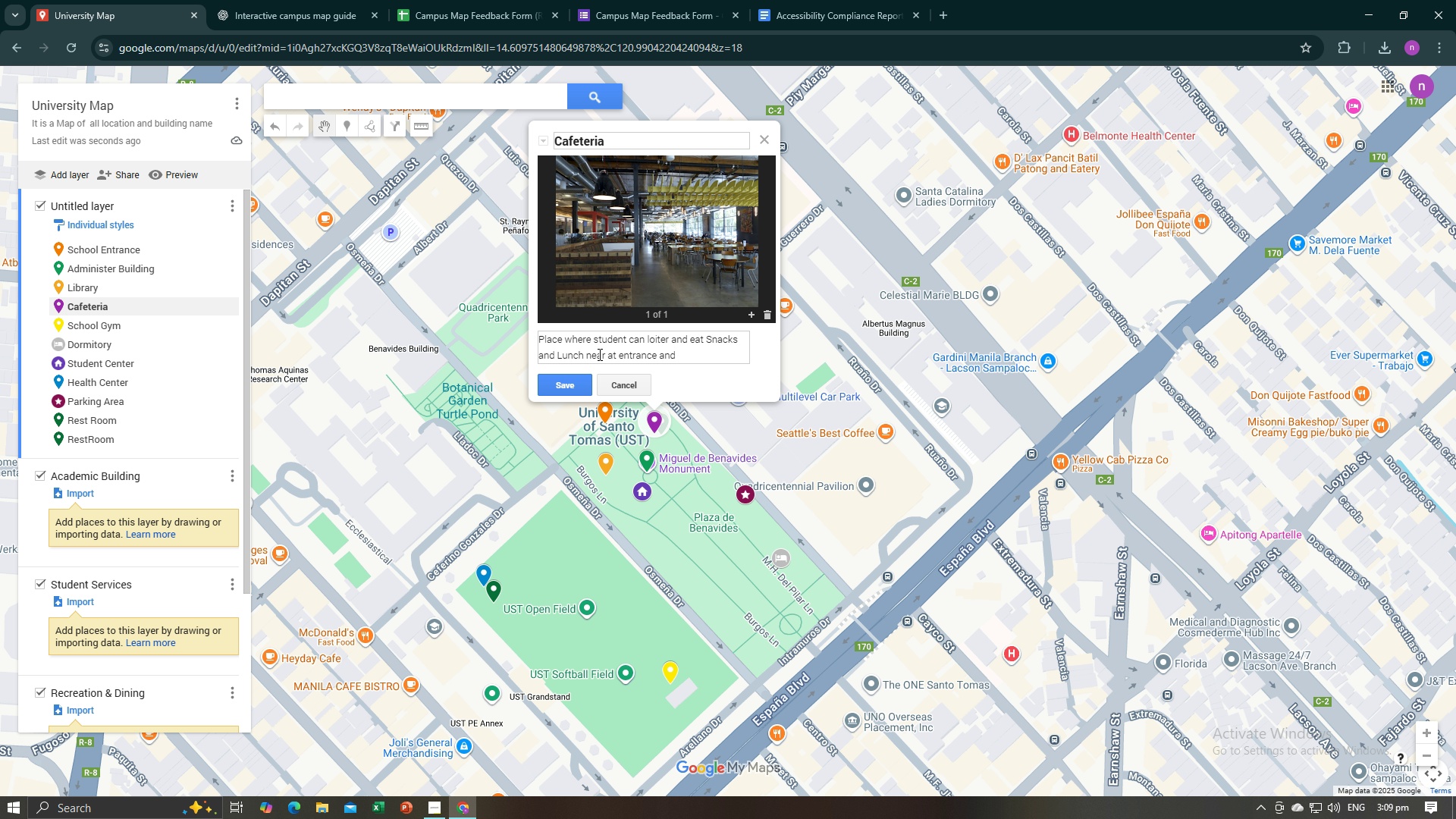 
type(front of Librac)
key(Backspace)
type(ry)
 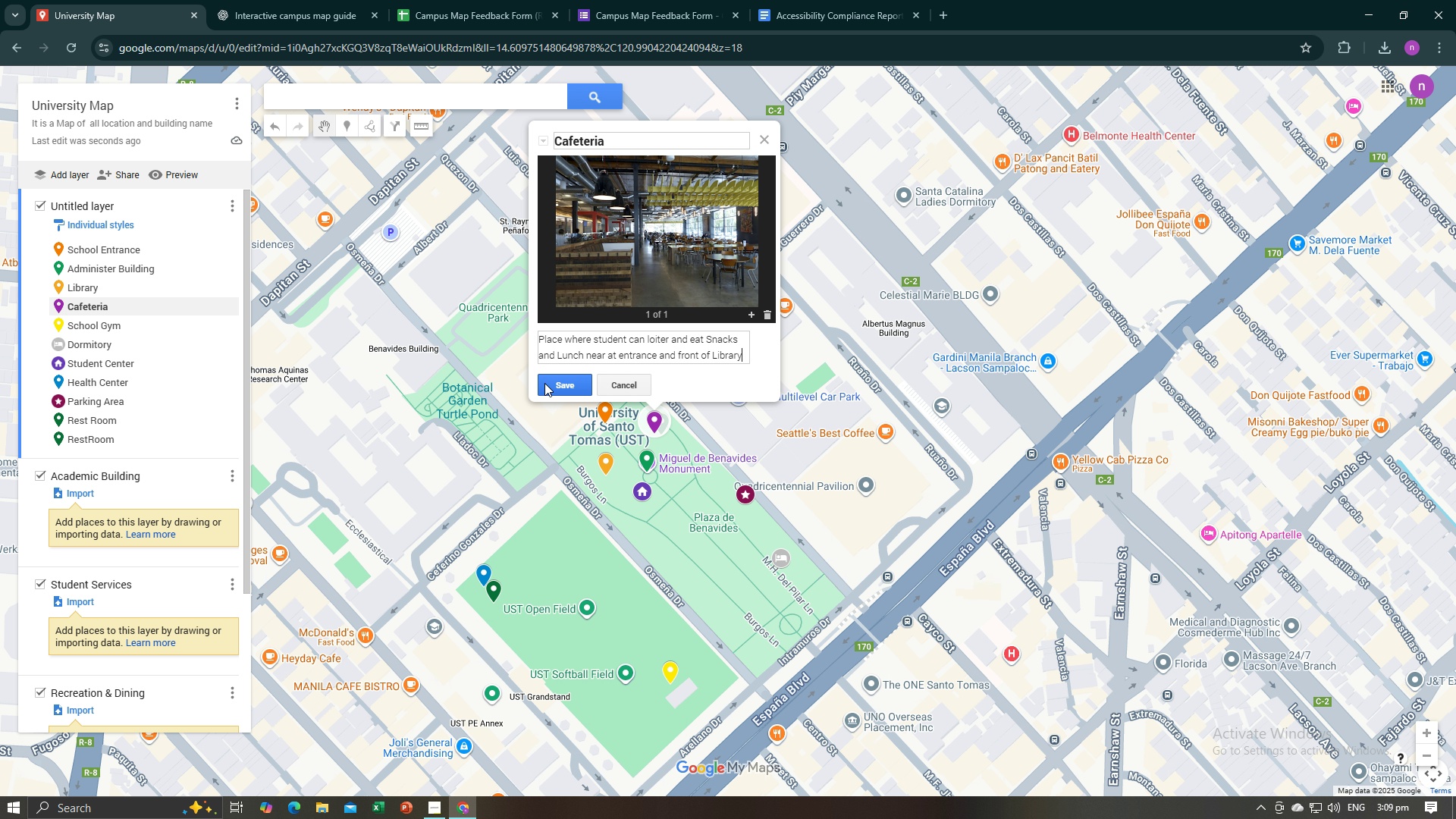 
left_click([556, 384])
 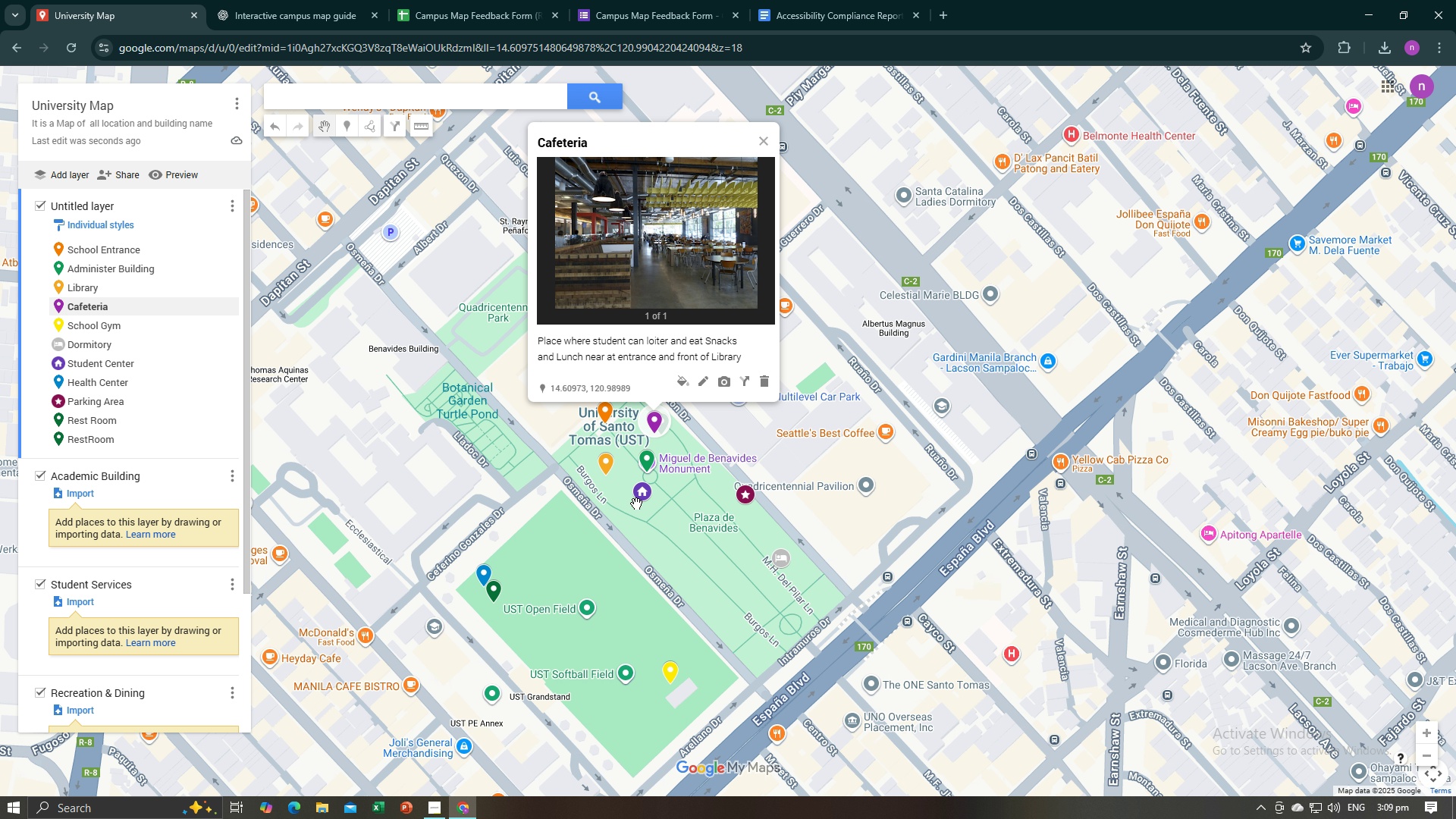 
left_click([639, 501])
 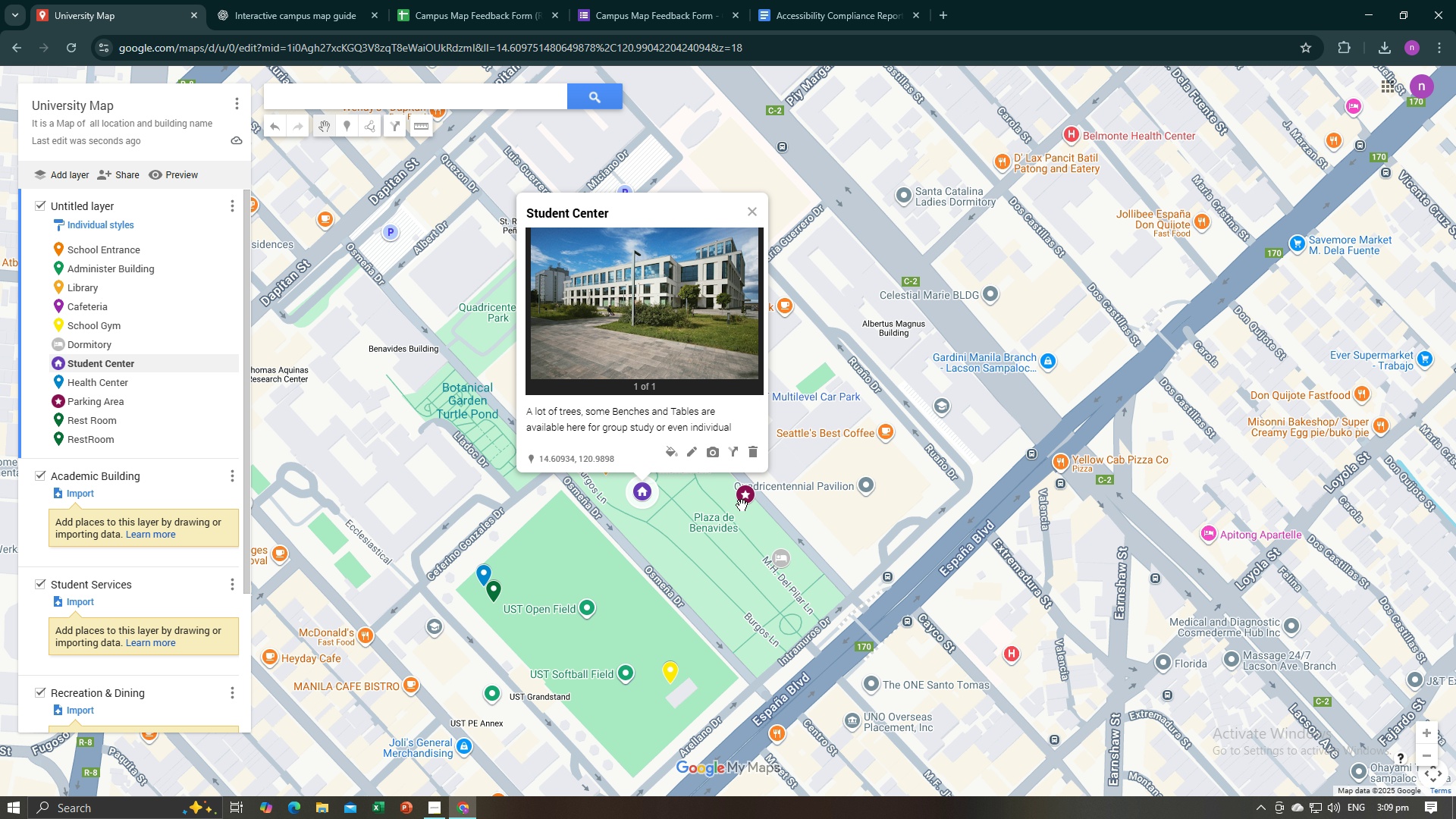 
left_click([742, 505])
 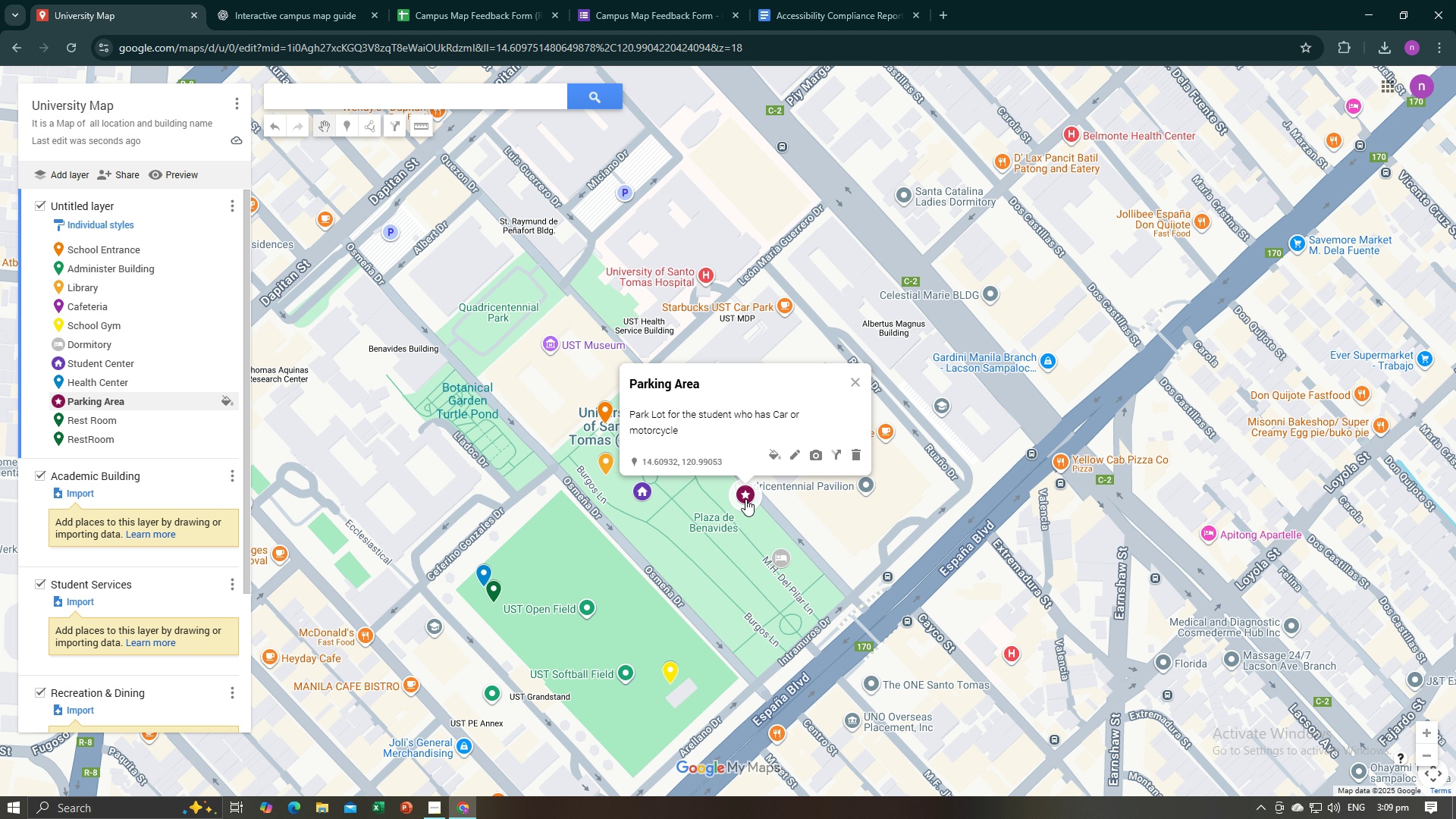 
left_click([745, 500])
 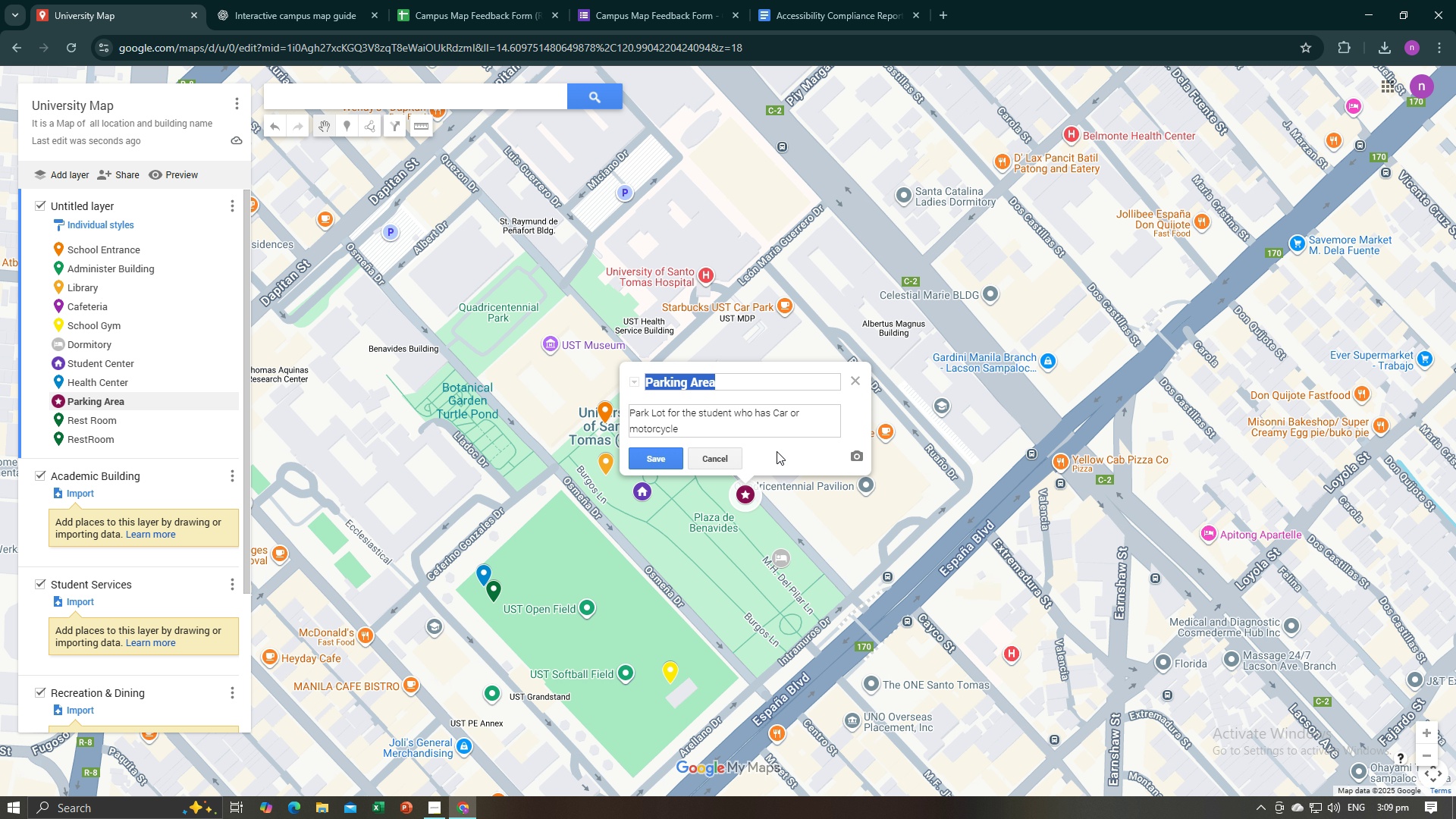 
left_click([704, 431])
 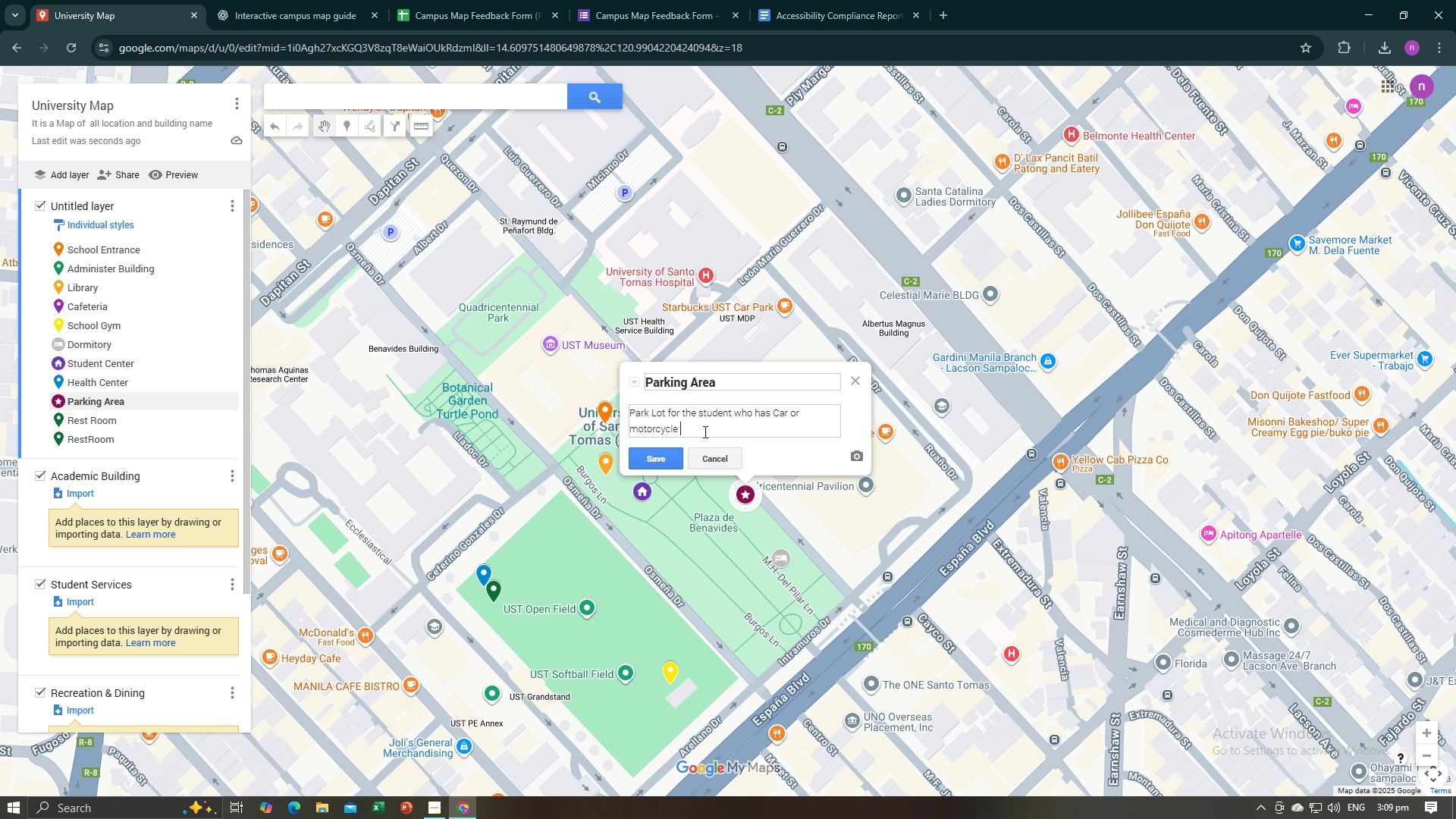 
type( at ht)
key(Backspace)
key(Backspace)
key(Backspace)
key(Backspace)
key(Backspace)
key(Backspace)
type( )
key(Backspace)
type(. )
 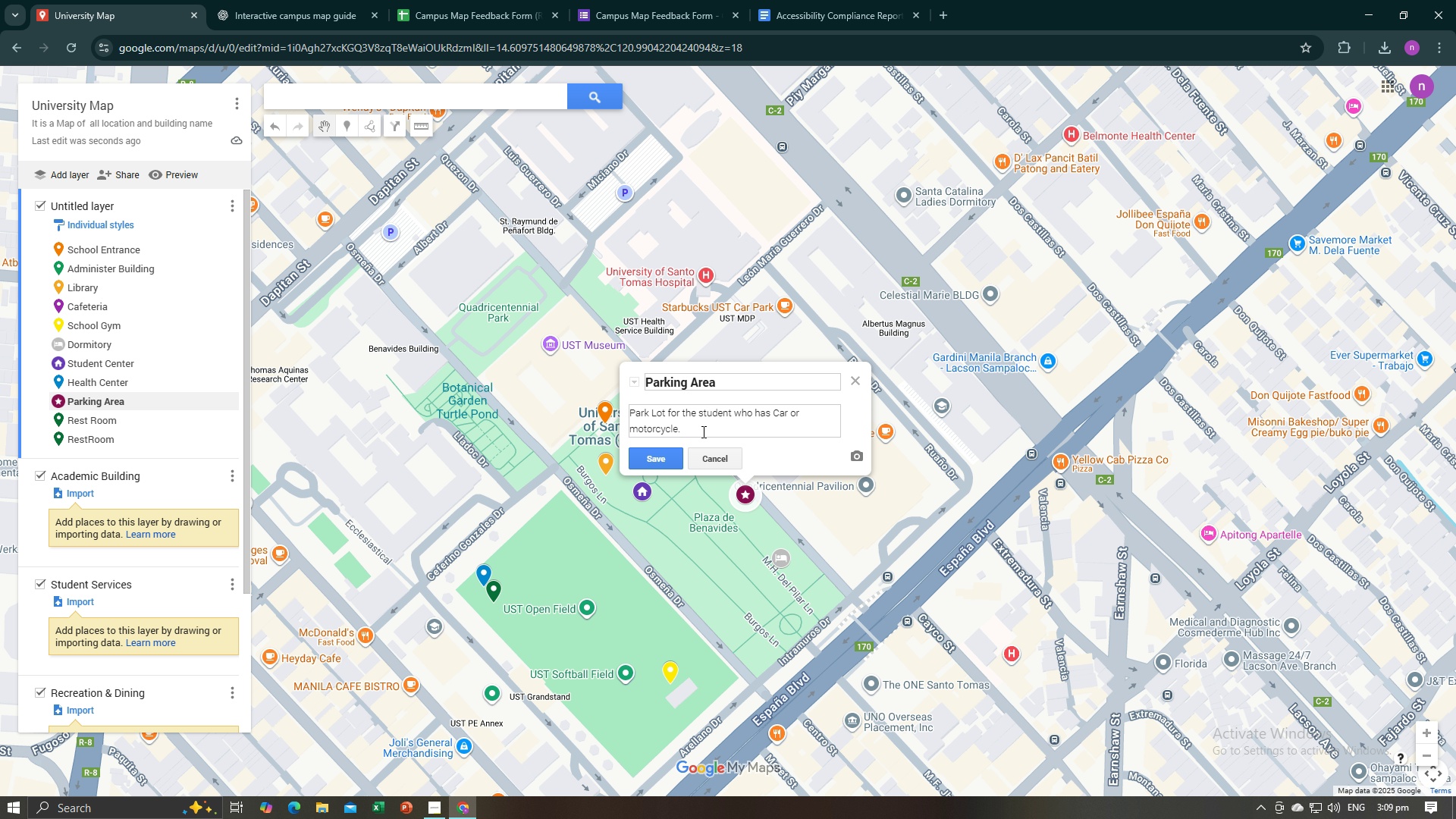 
type(2 kilometer f)
 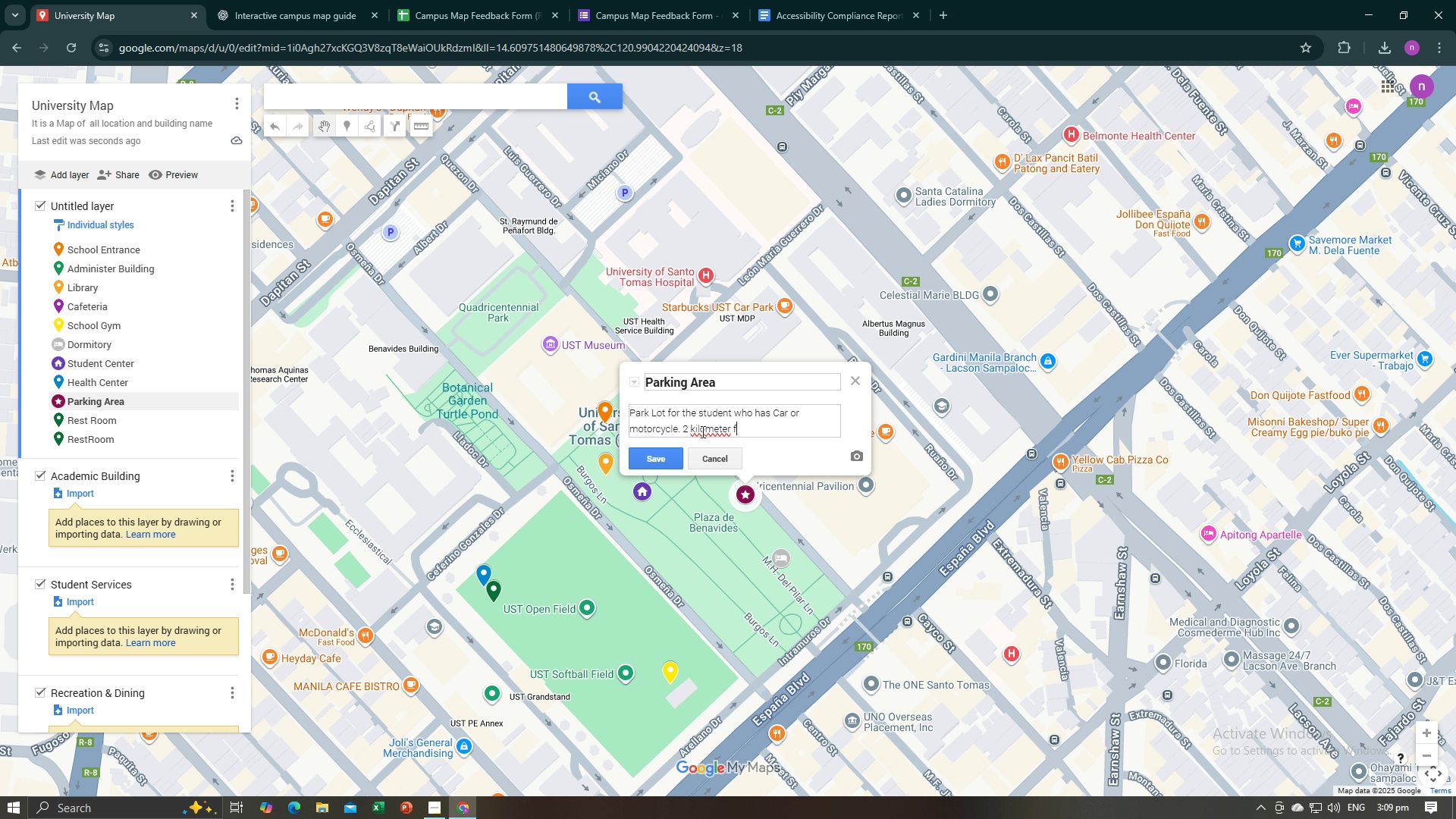 
left_click([701, 431])
 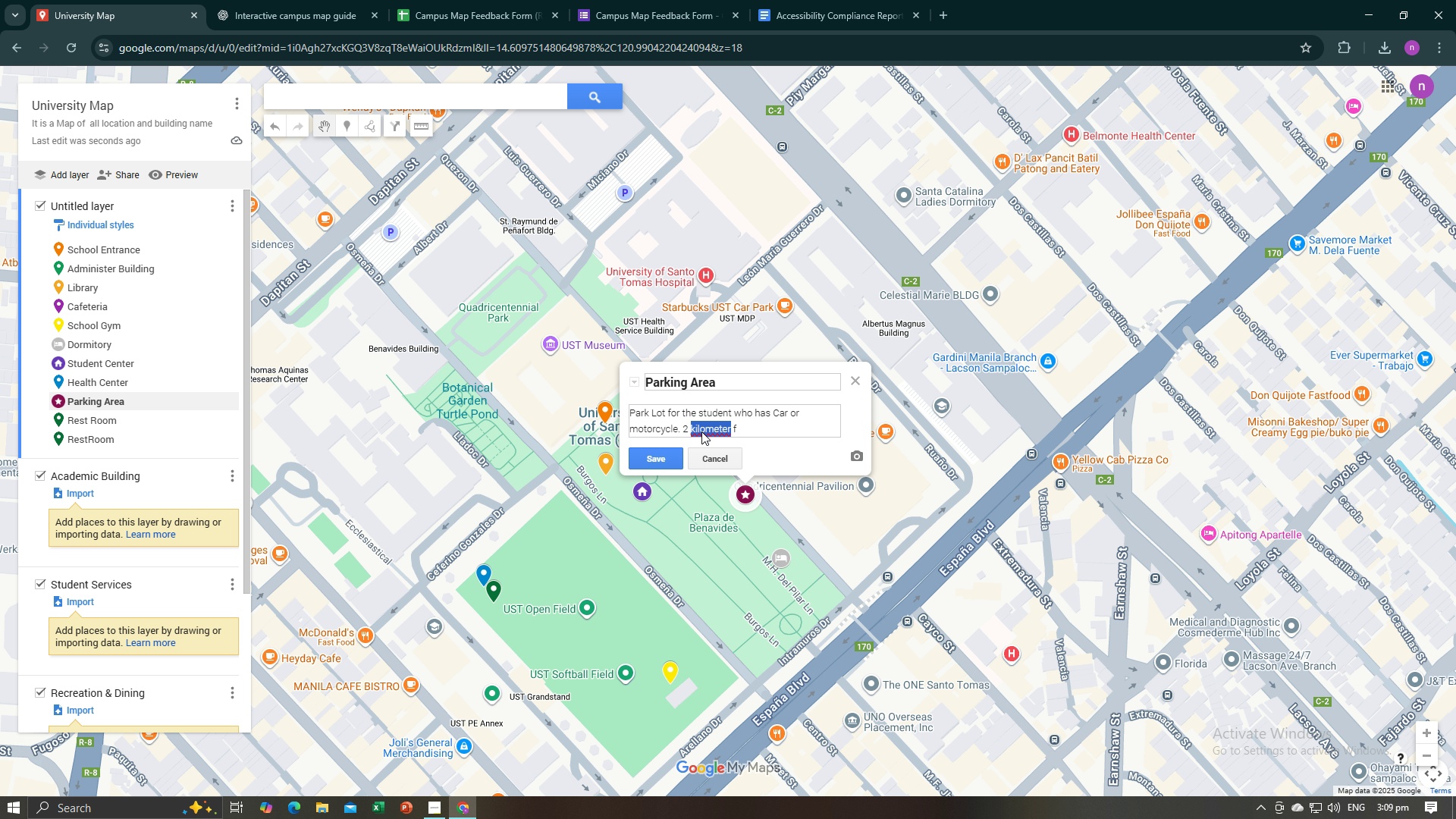 
right_click([701, 431])
 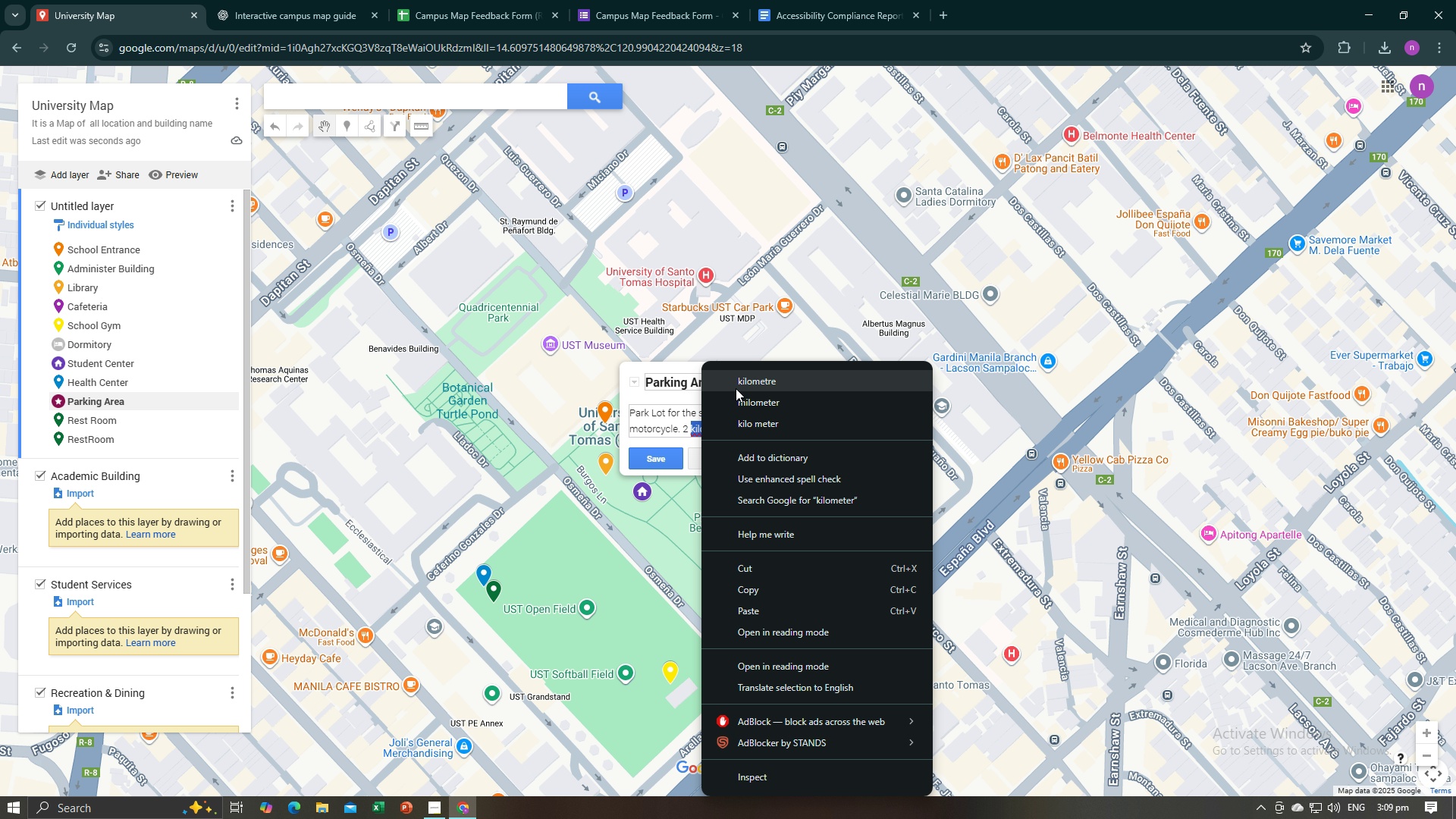 
left_click([747, 420])
 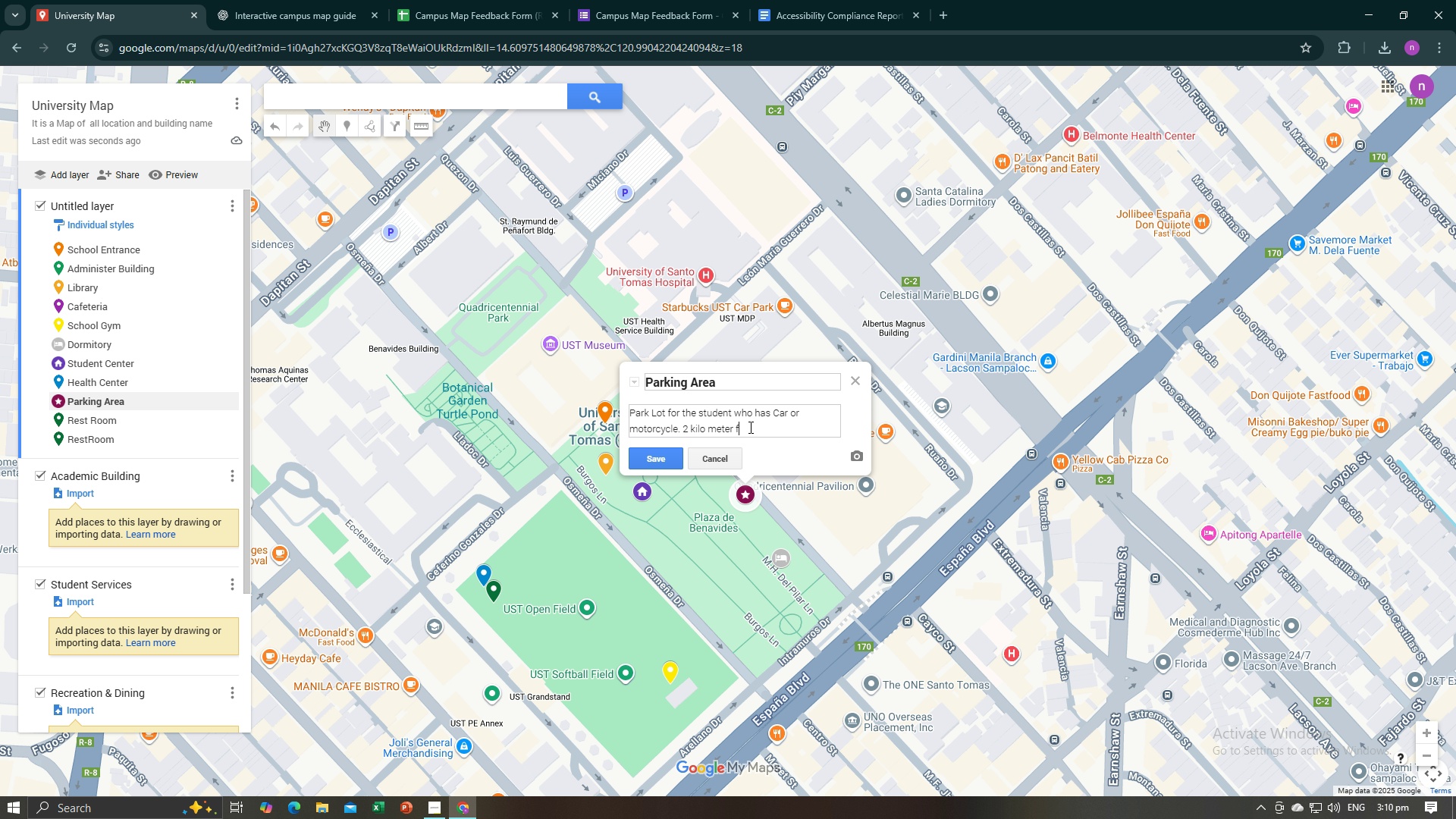 
left_click([749, 427])
 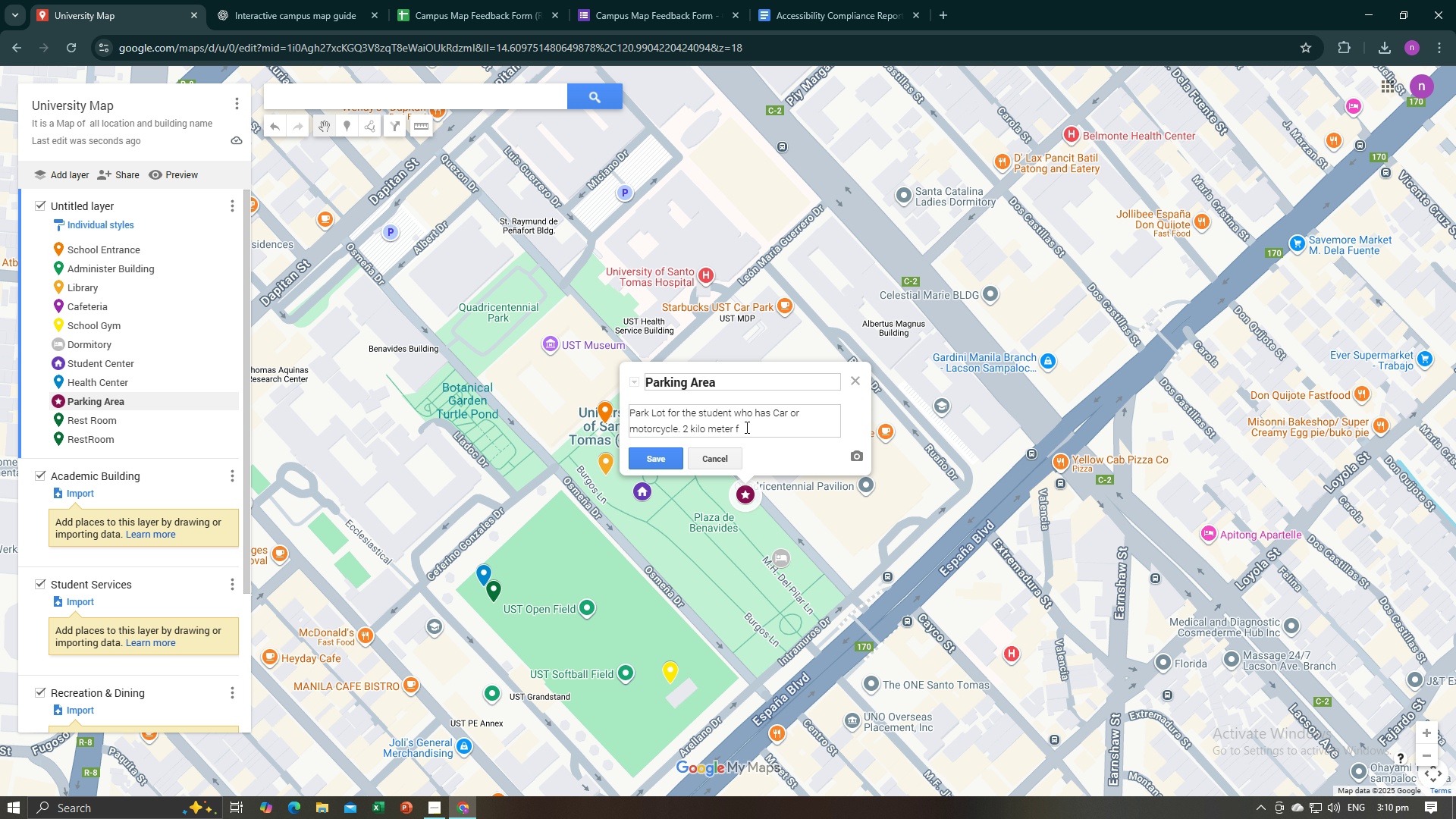 
type(rom administrative office)
 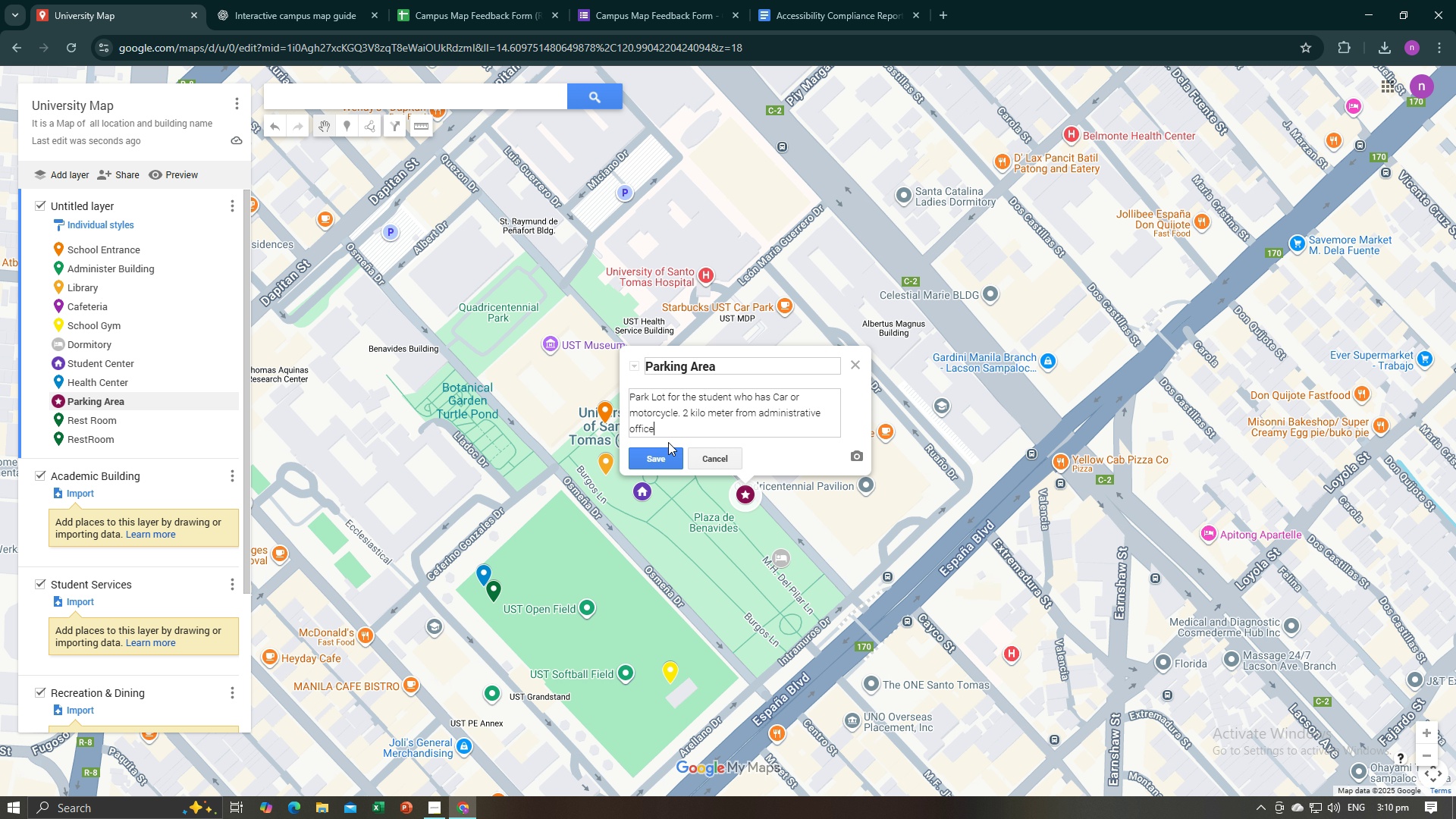 
left_click([667, 457])
 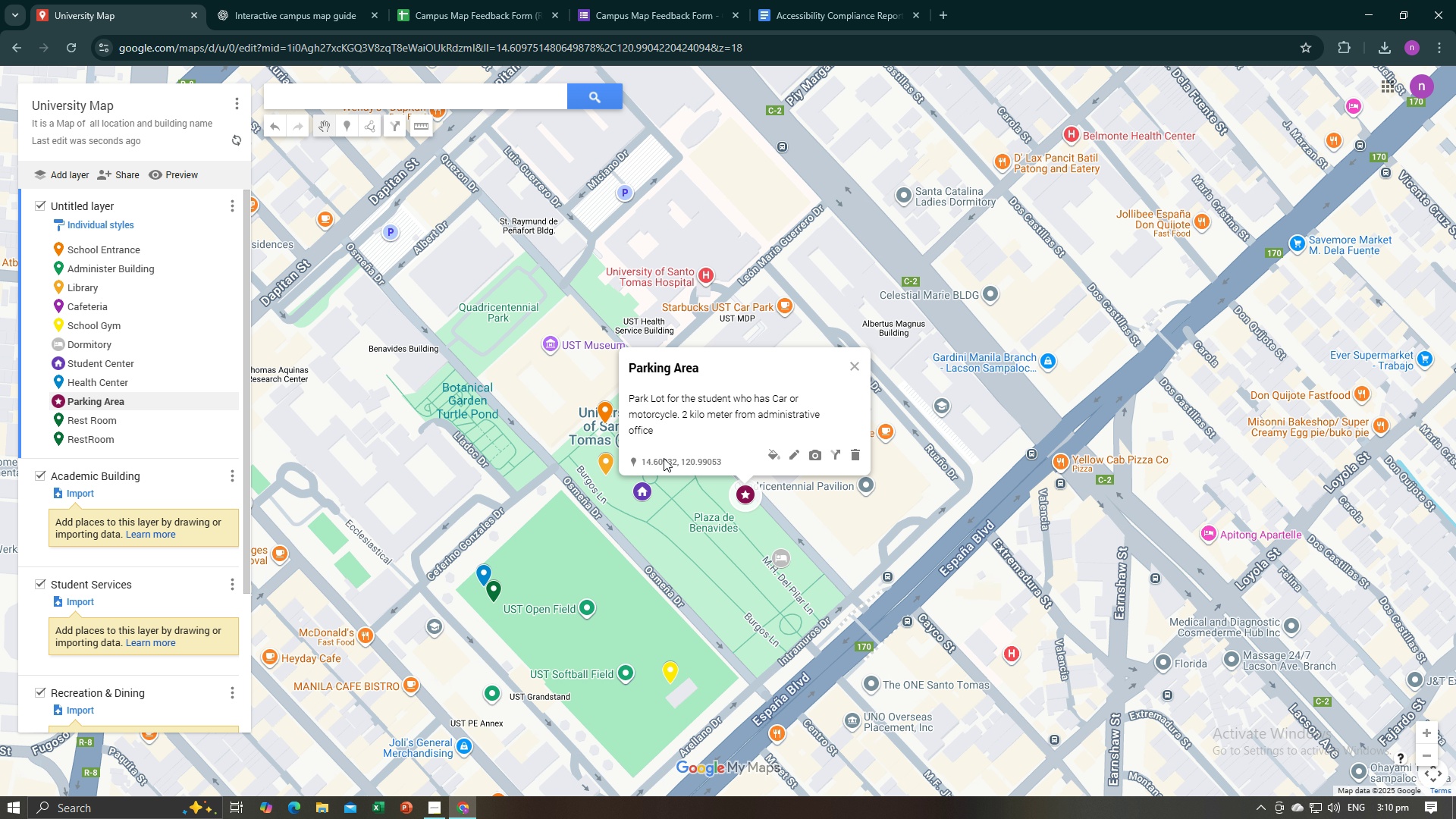 
key(Alt+AltLeft)
 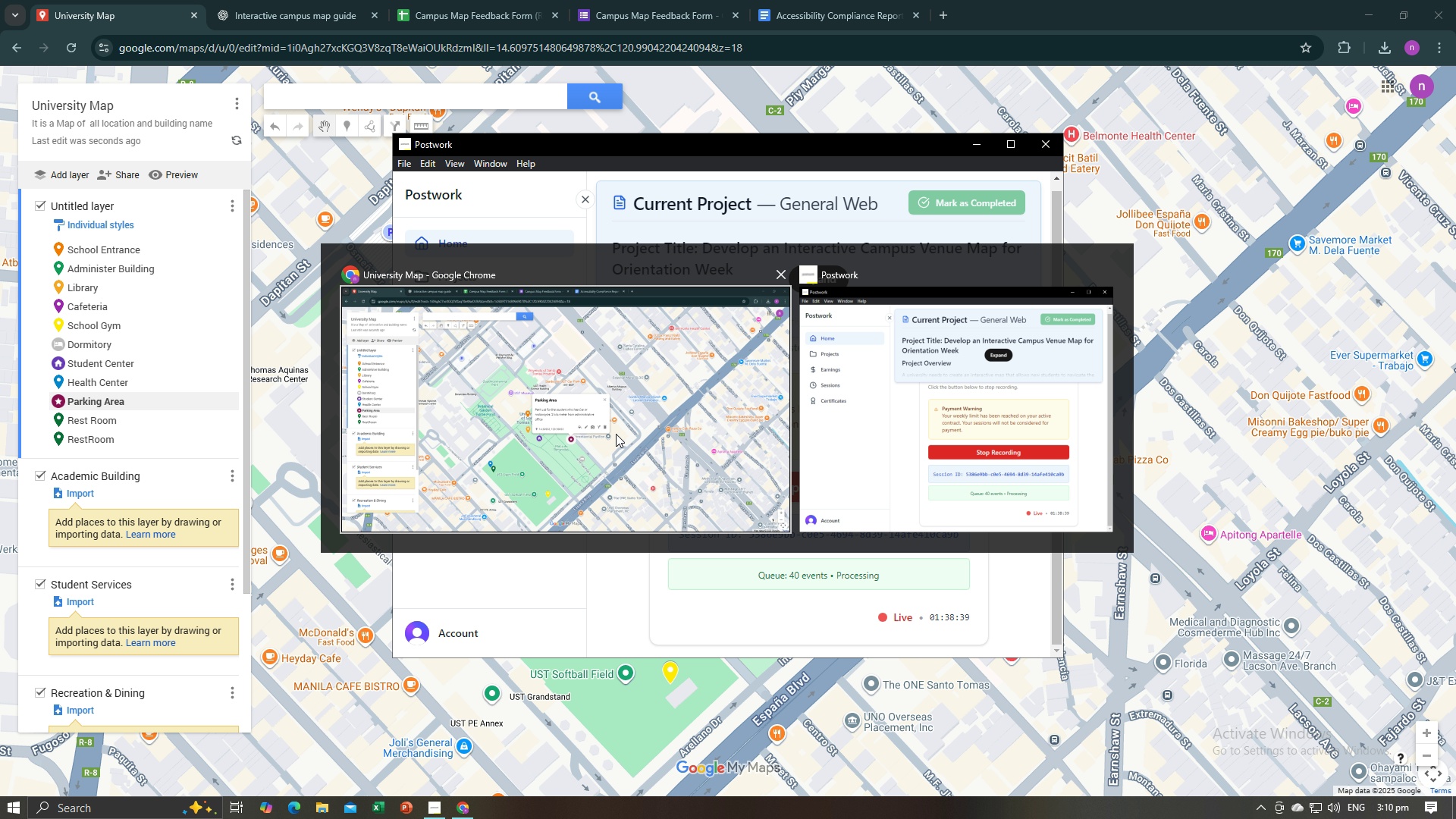 
key(Alt+Tab)